 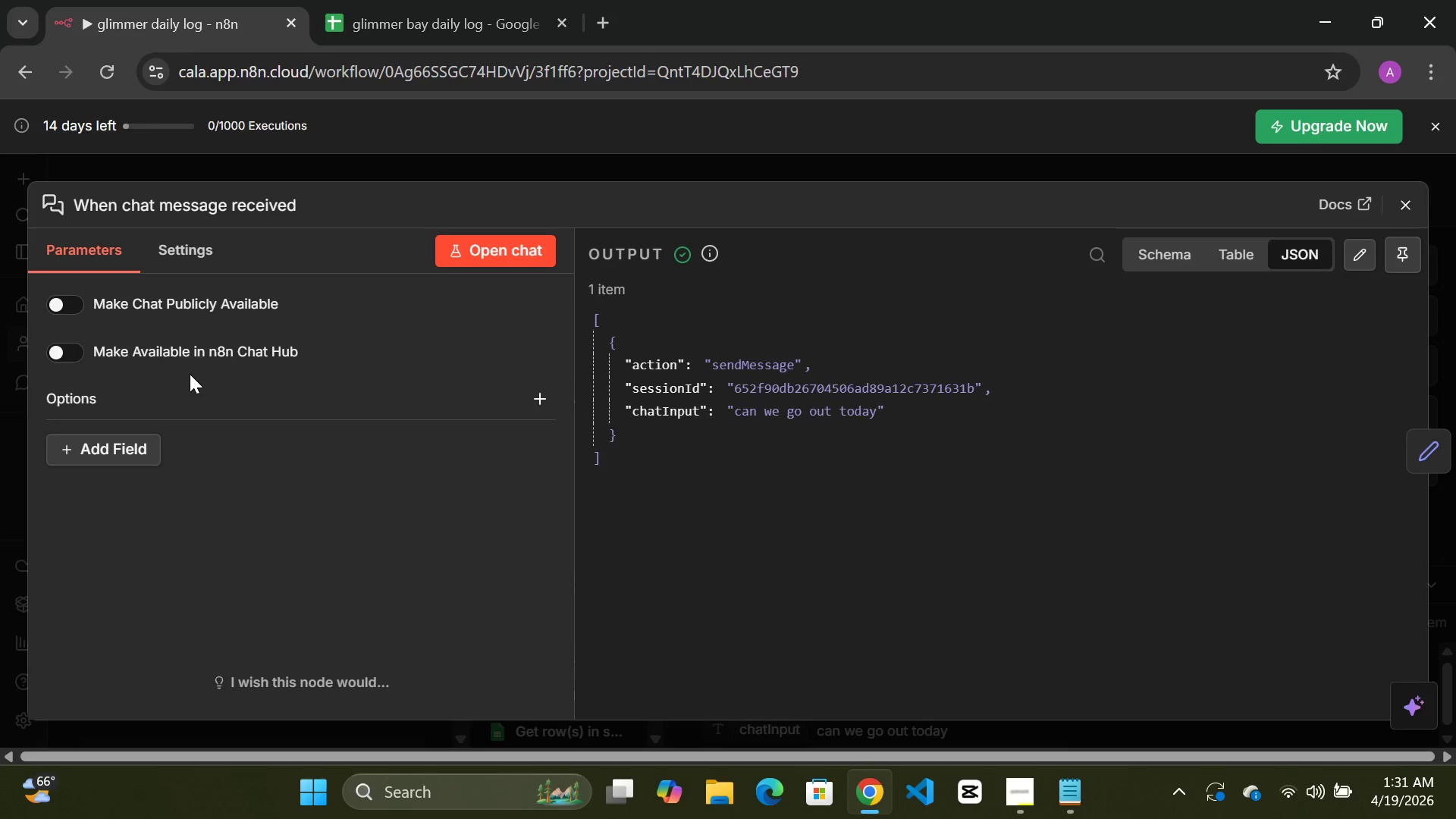 
left_click([959, 165])
 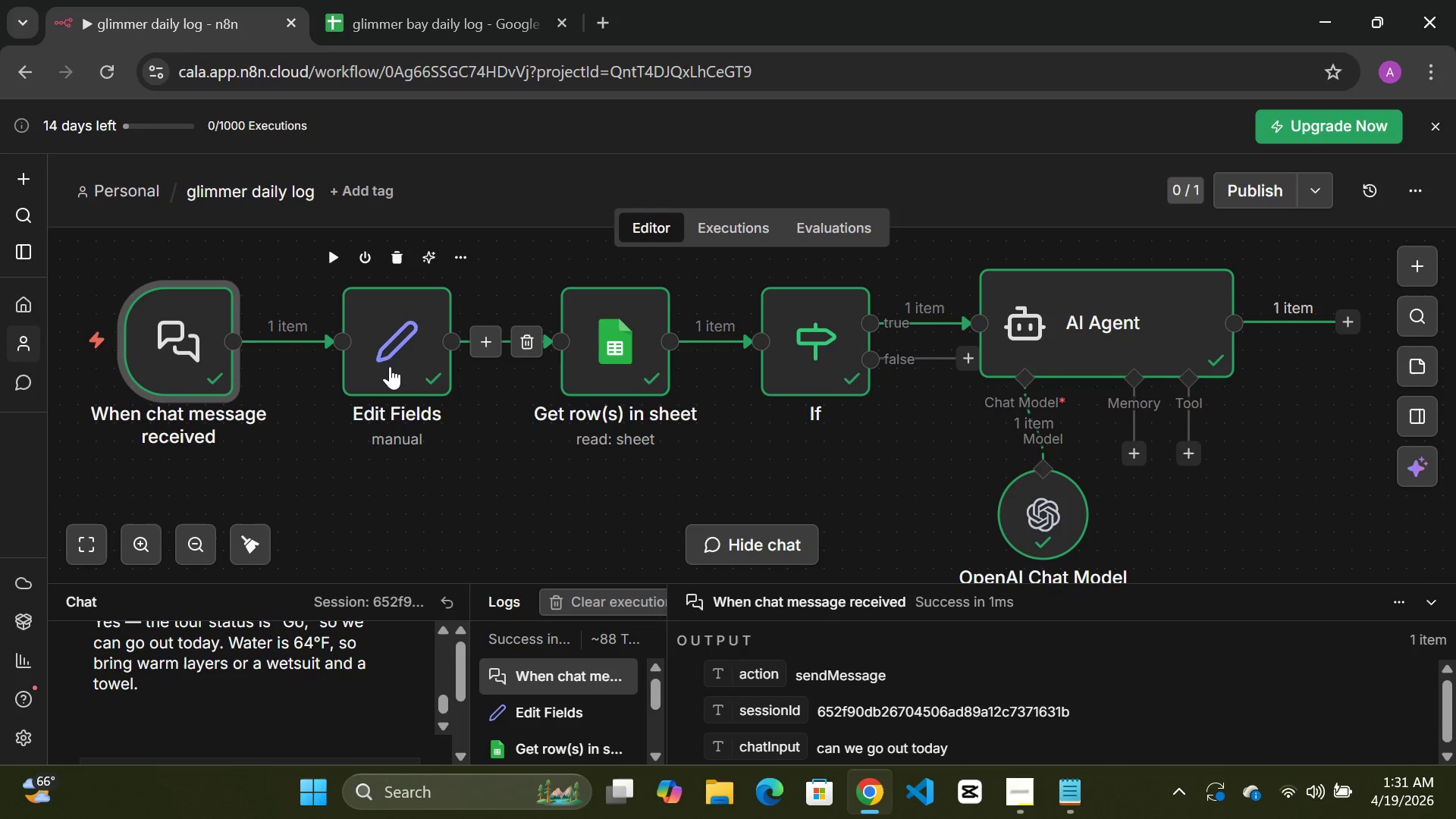 
double_click([389, 366])
 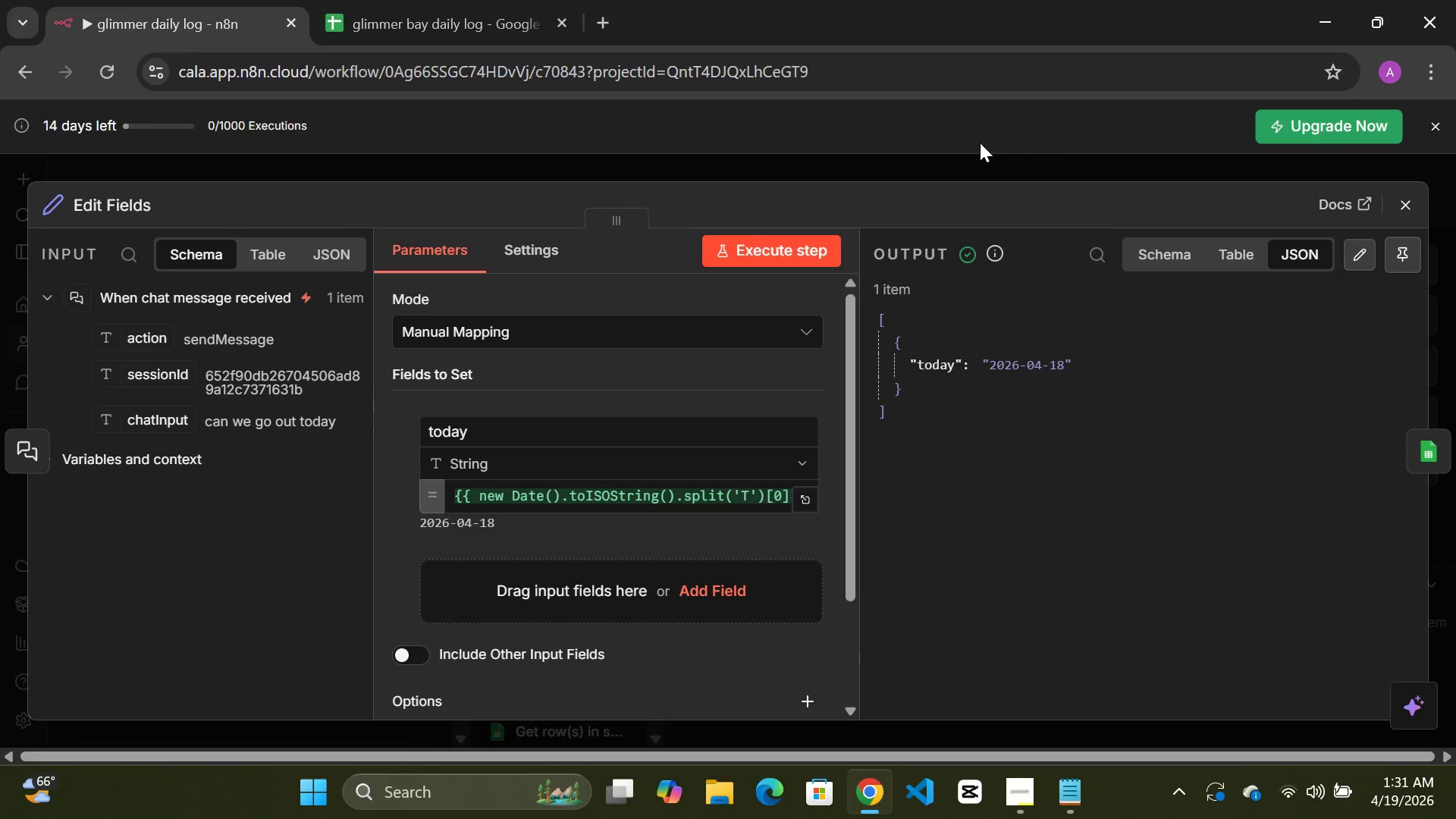 
left_click([890, 157])
 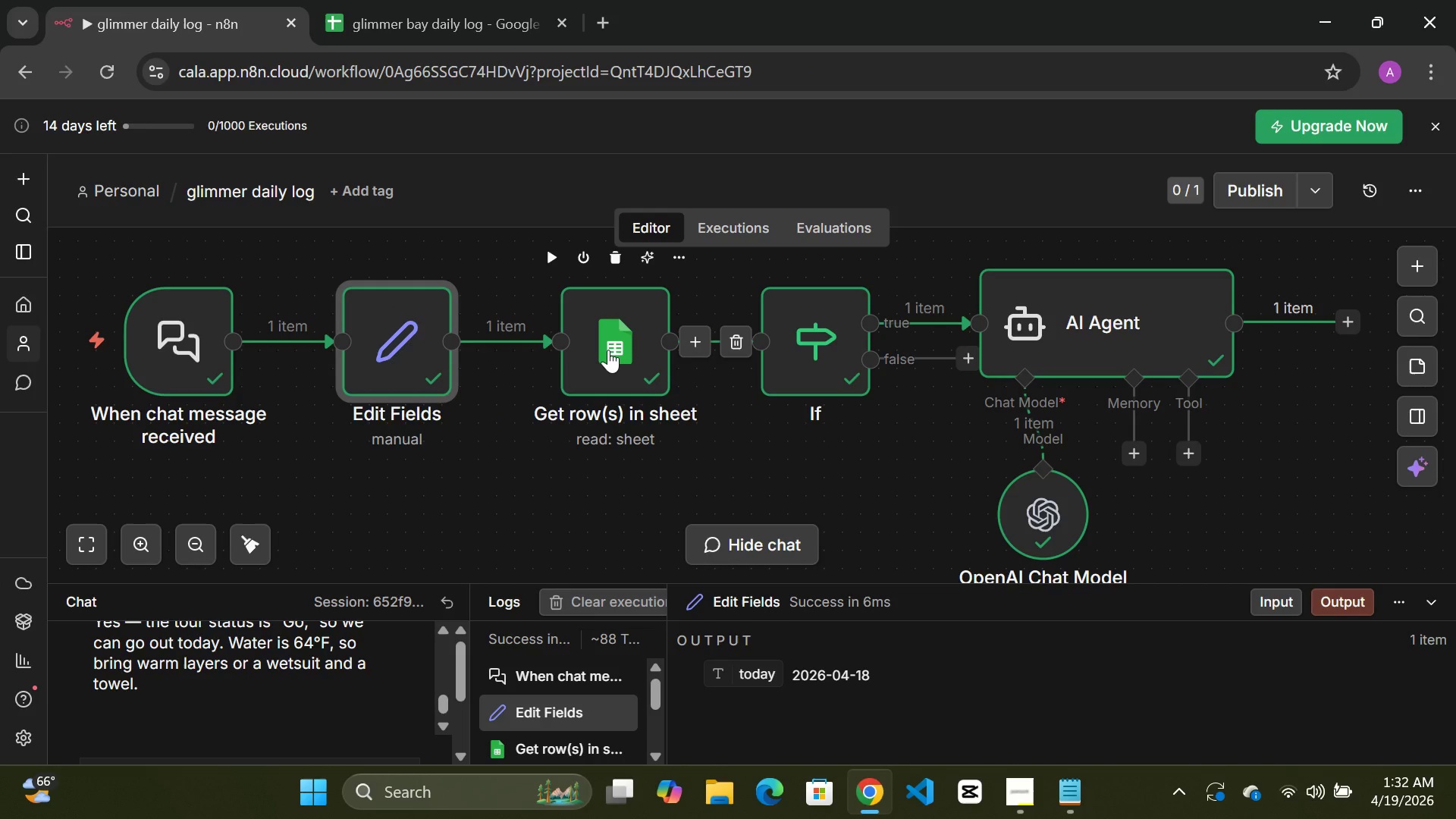 
double_click([608, 350])
 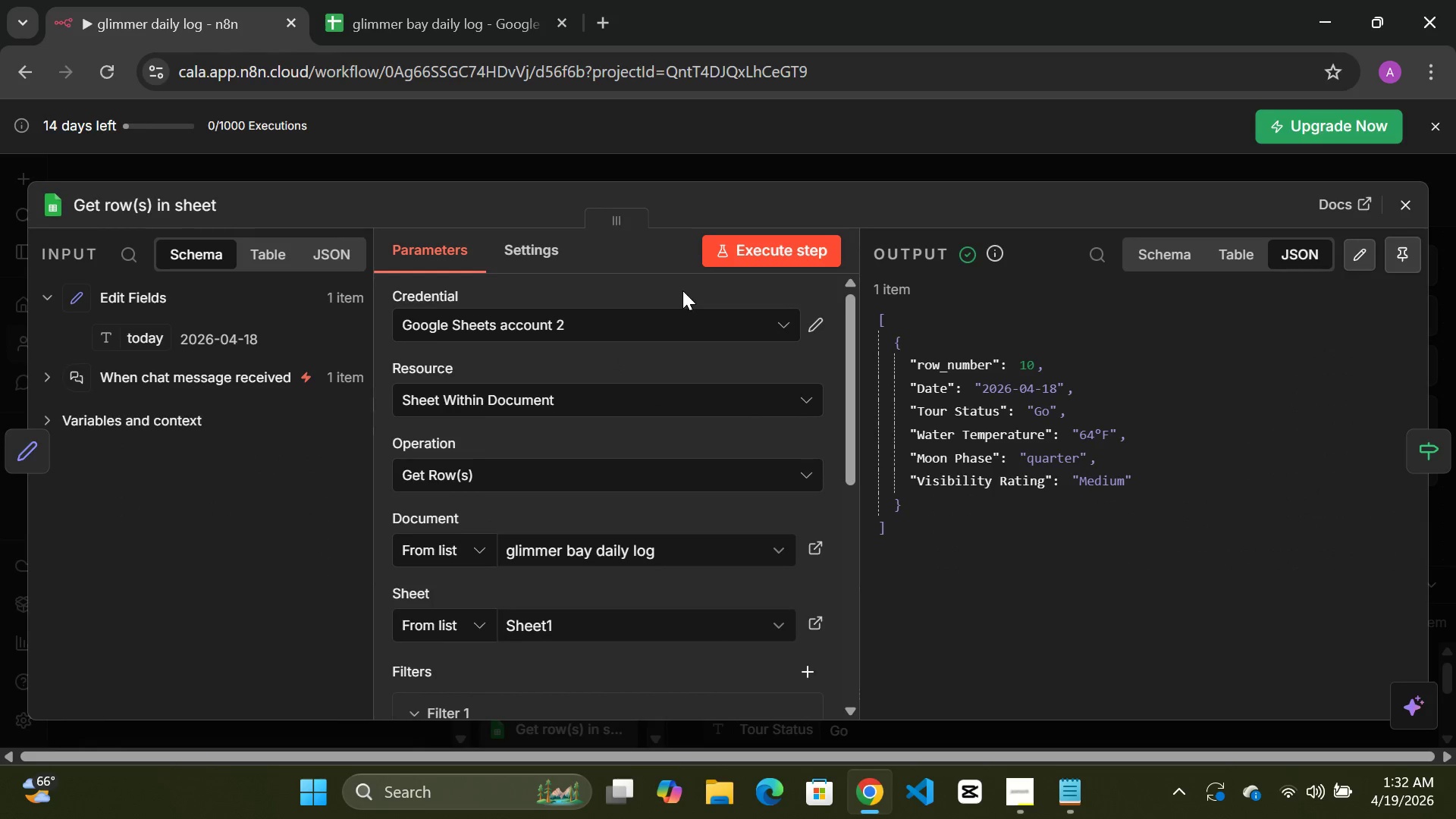 
left_click([692, 159])
 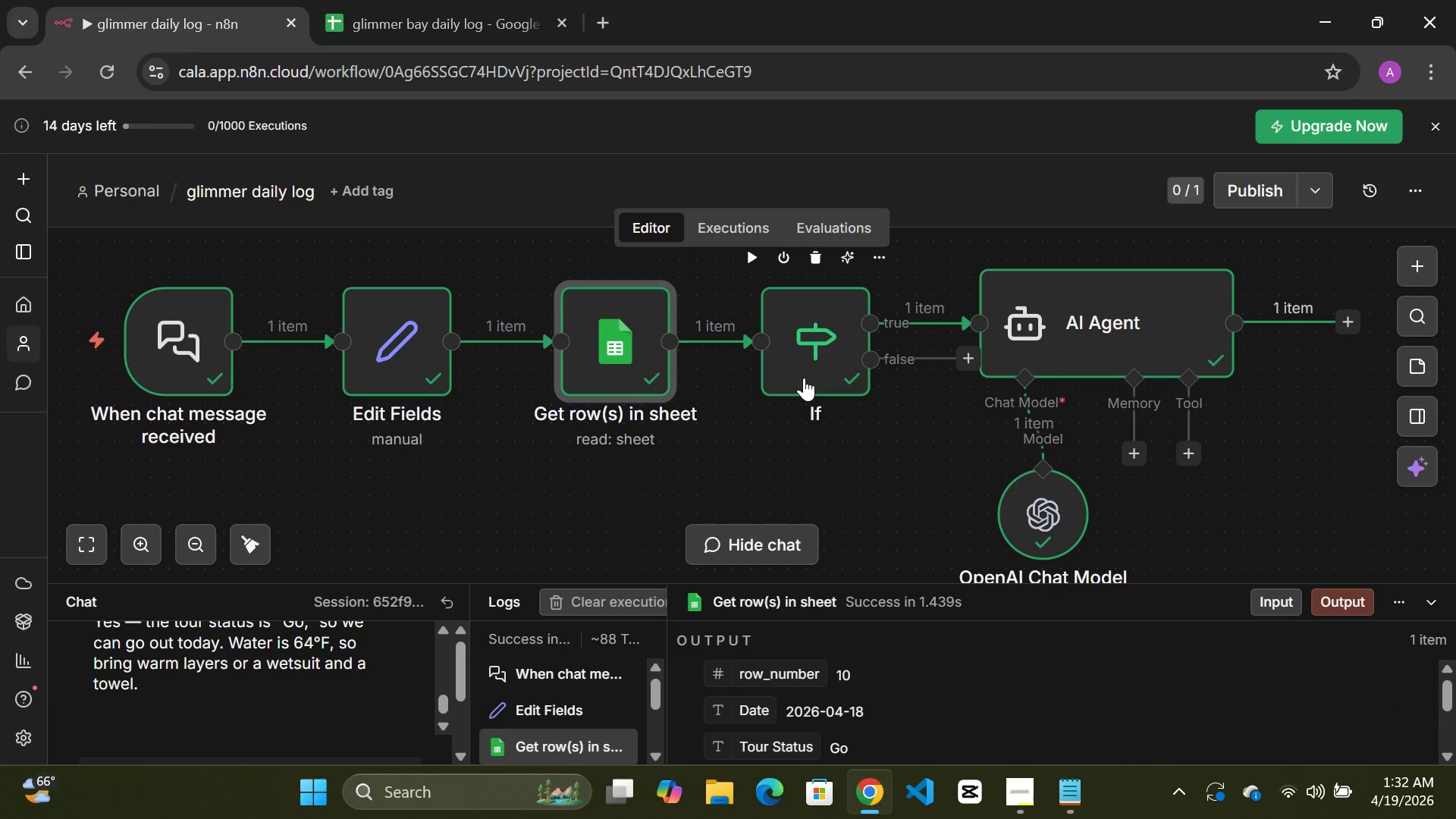 
double_click([804, 378])
 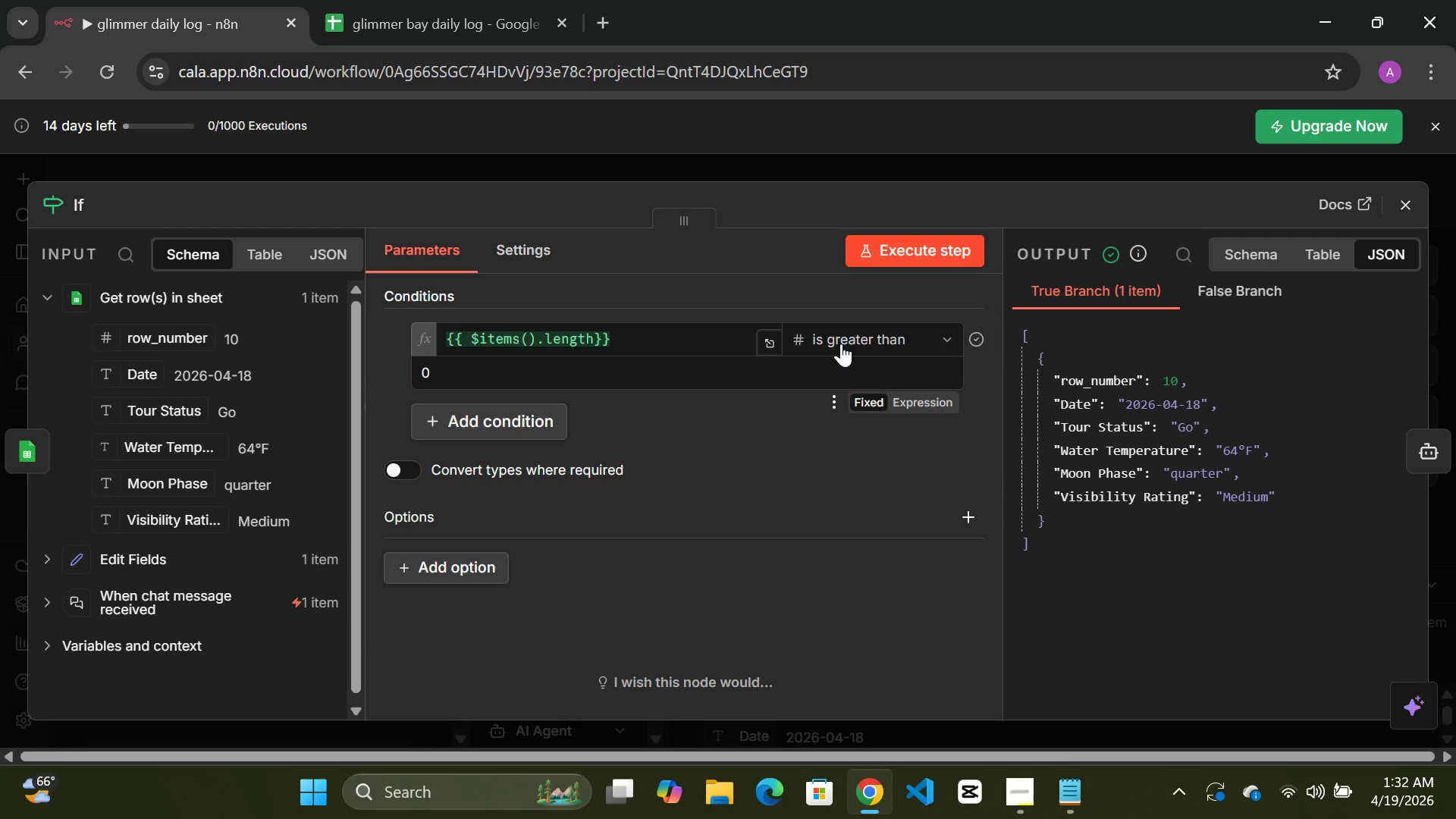 
left_click([742, 159])
 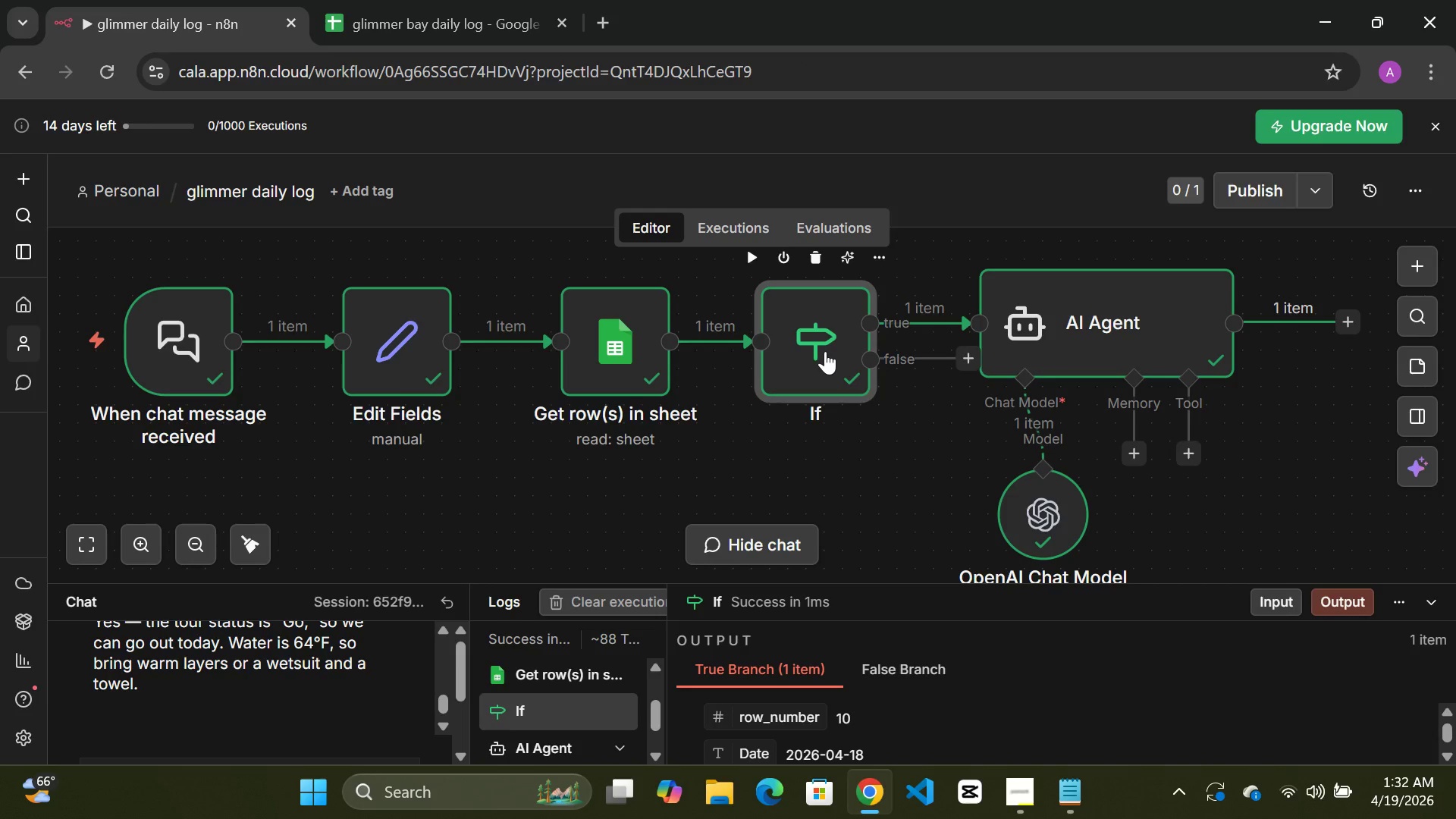 
double_click([825, 351])
 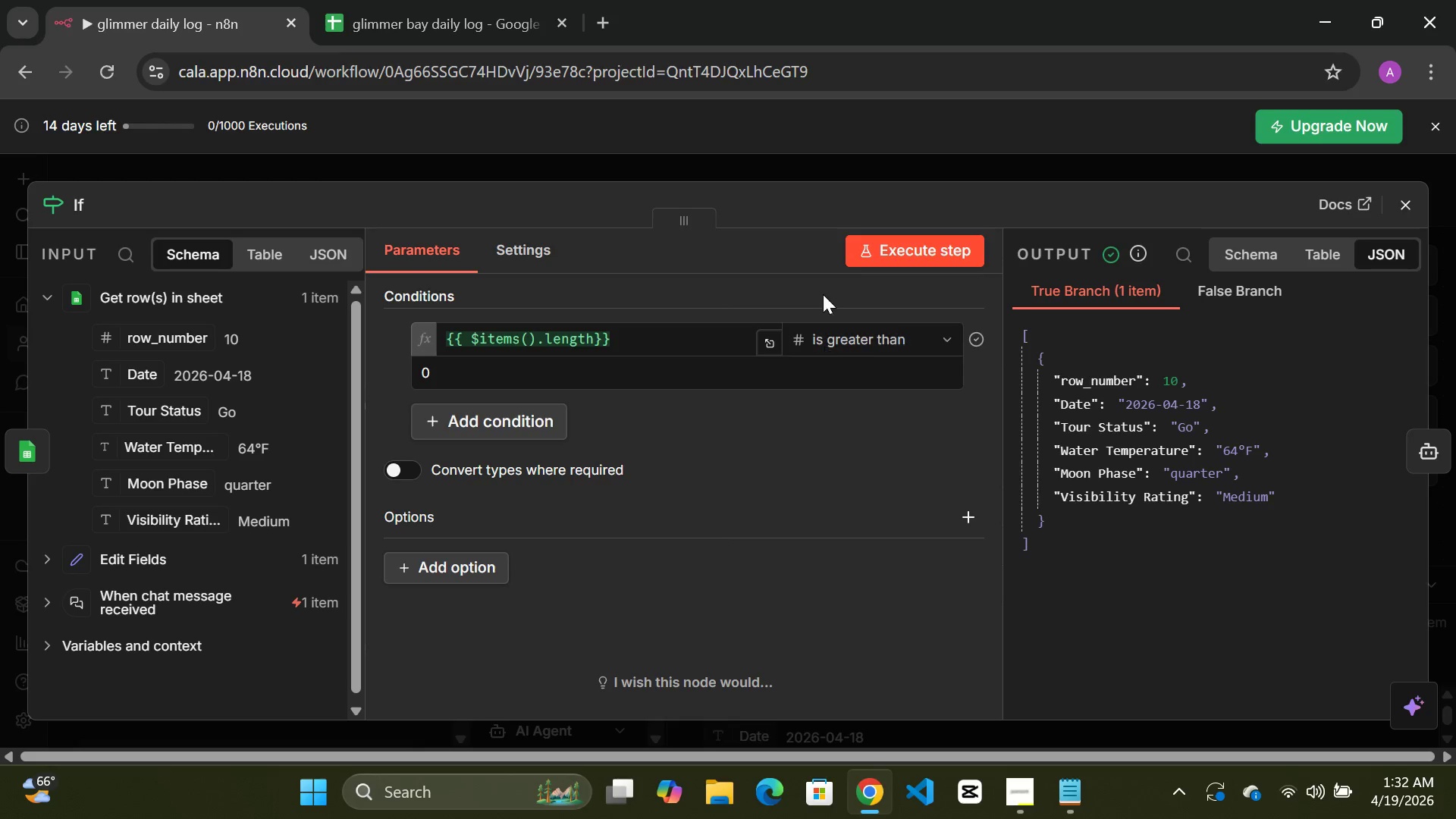 
left_click([760, 155])
 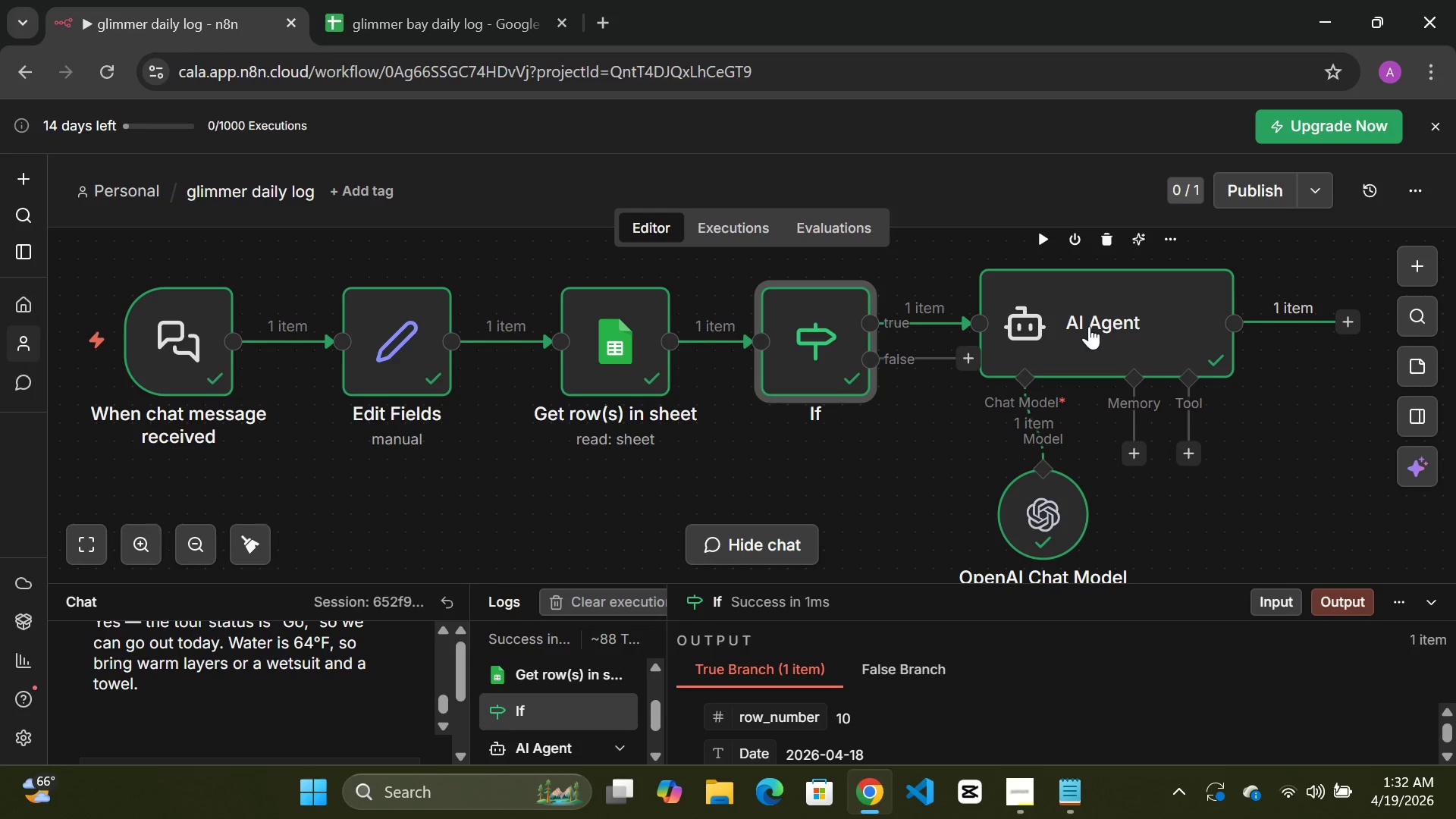 
double_click([1089, 326])
 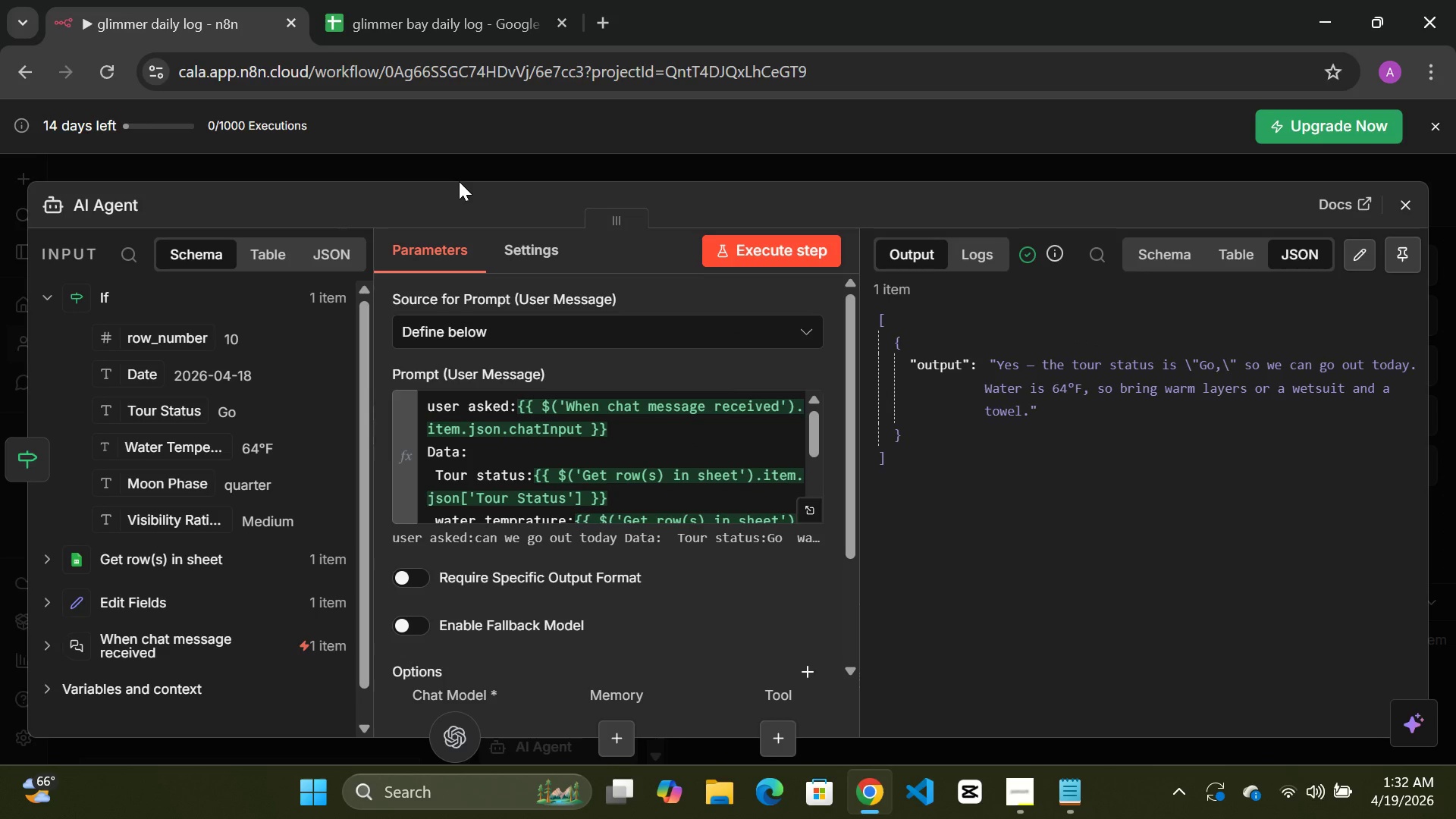 
wait(6.86)
 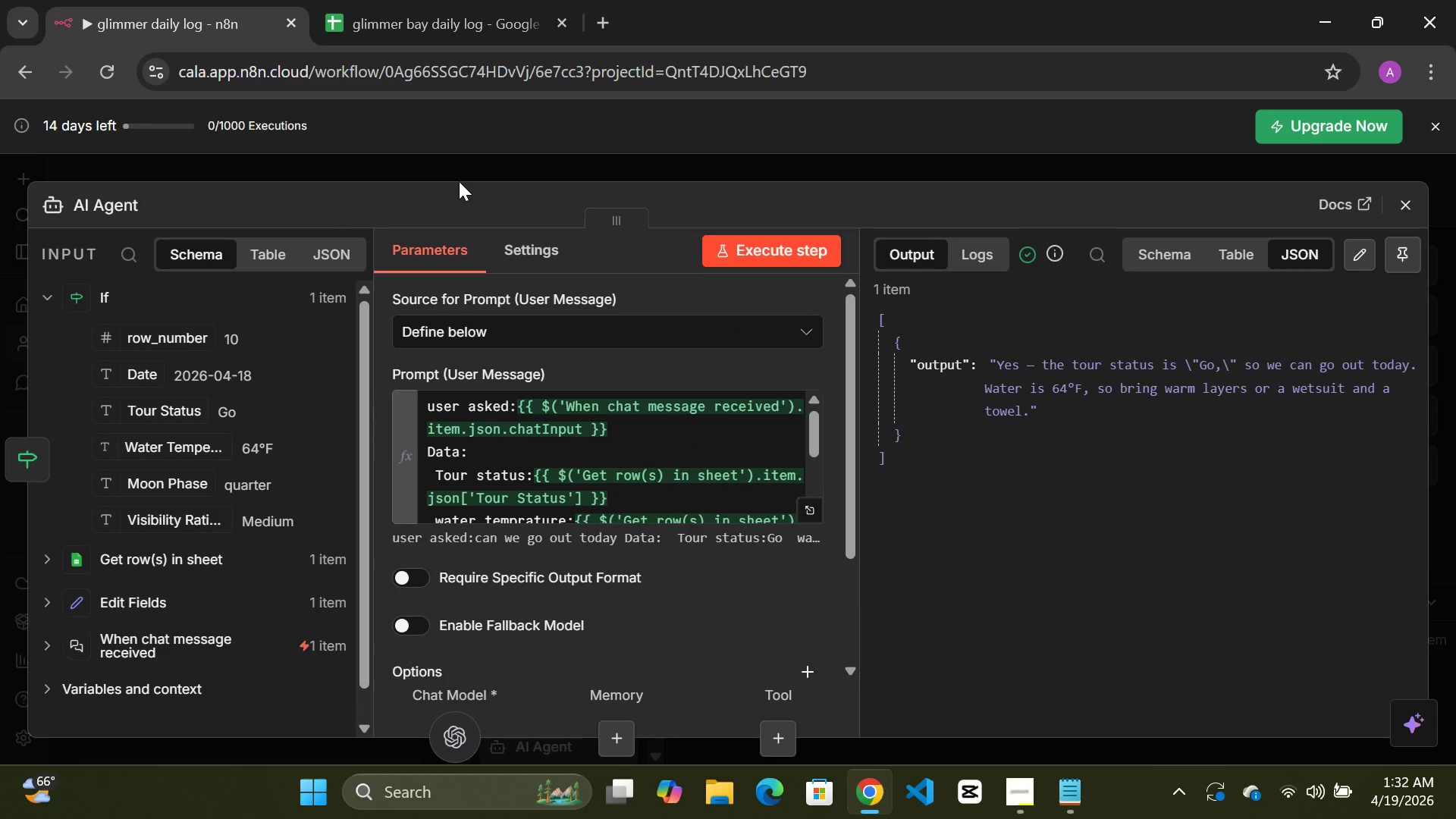 
key(Meta+Shift+S)
 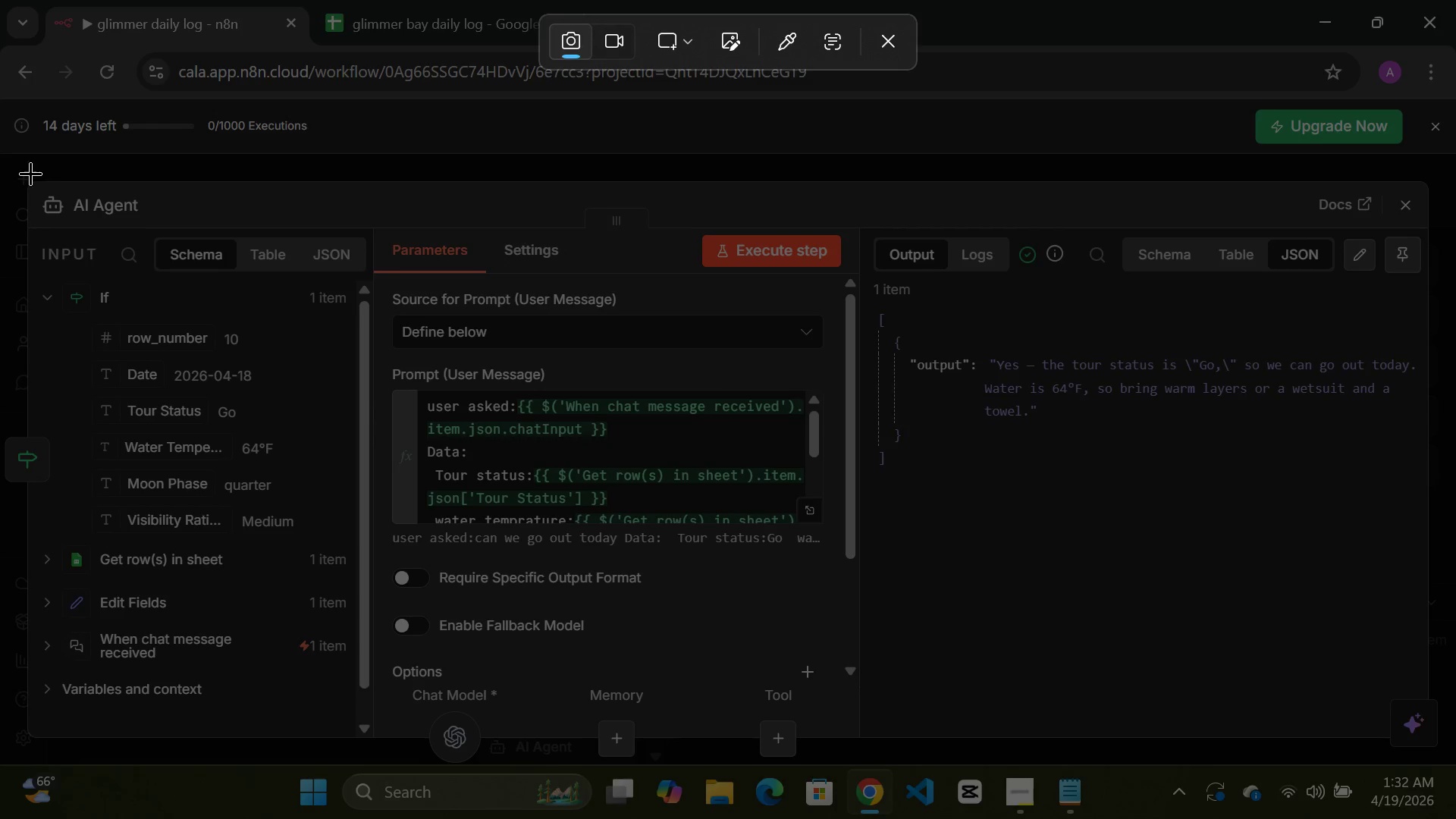 
left_click_drag(start_coordinate=[20, 162], to_coordinate=[1445, 742])
 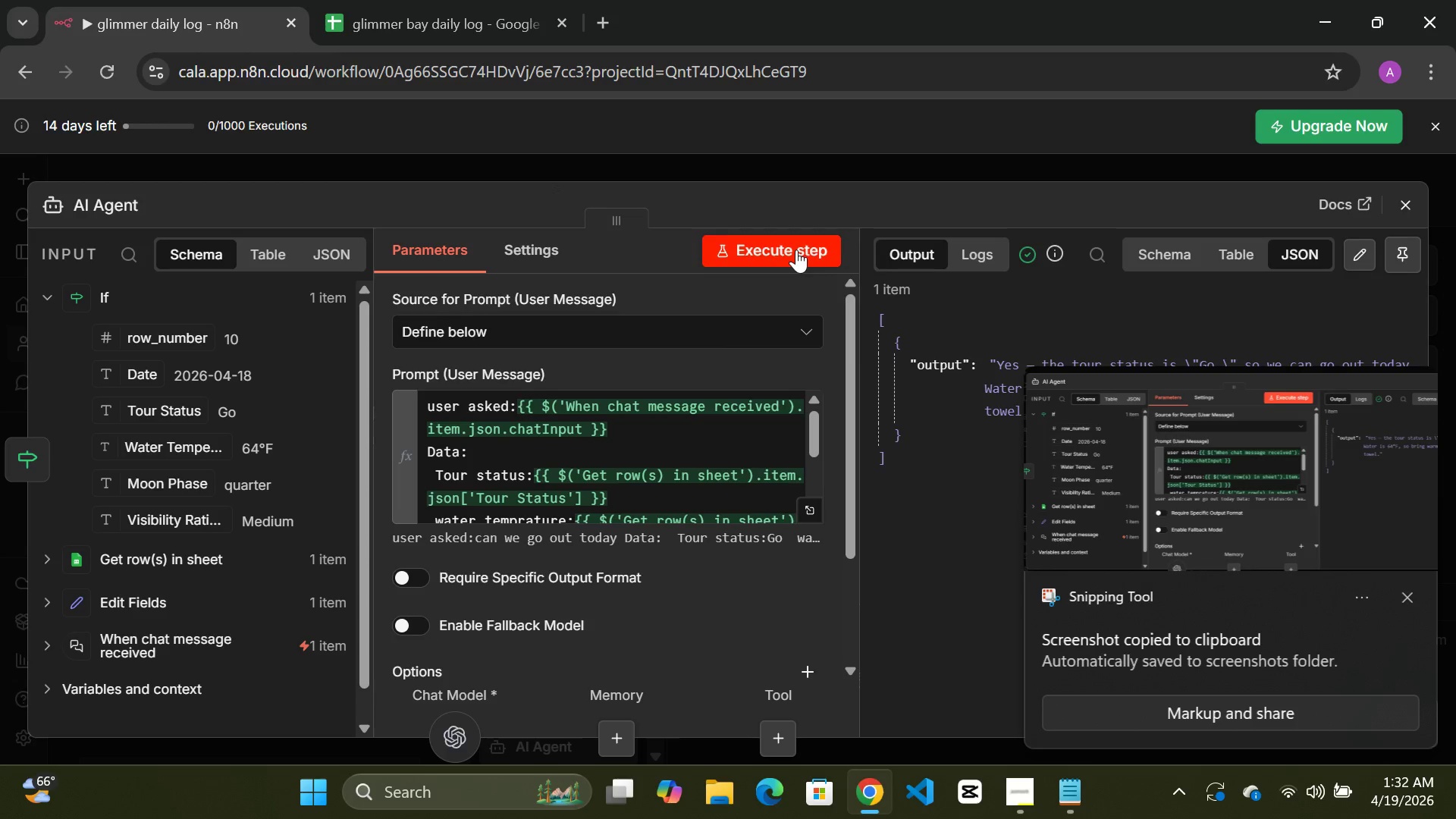 
mouse_move([421, 20])
 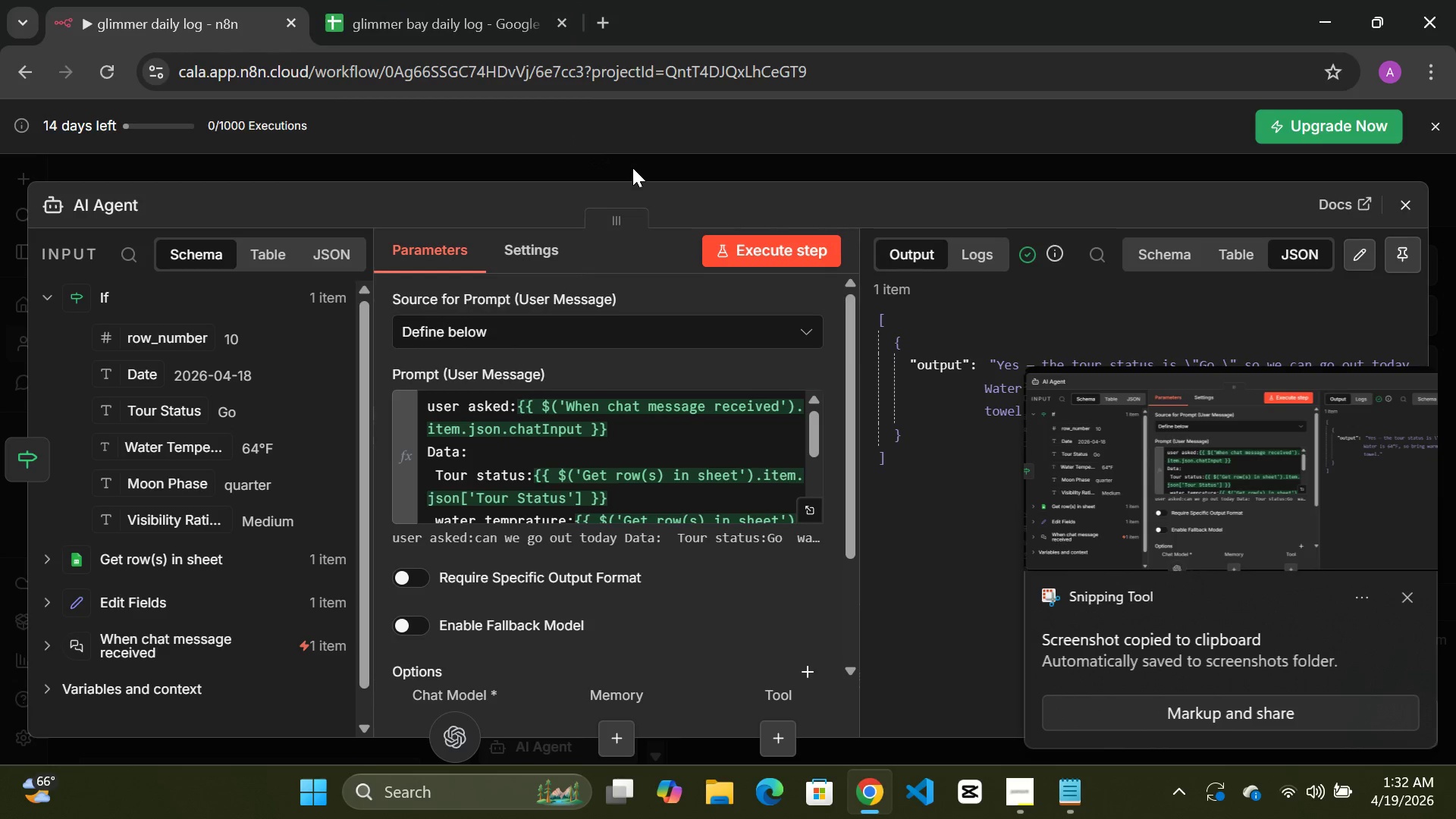 
left_click([632, 168])
 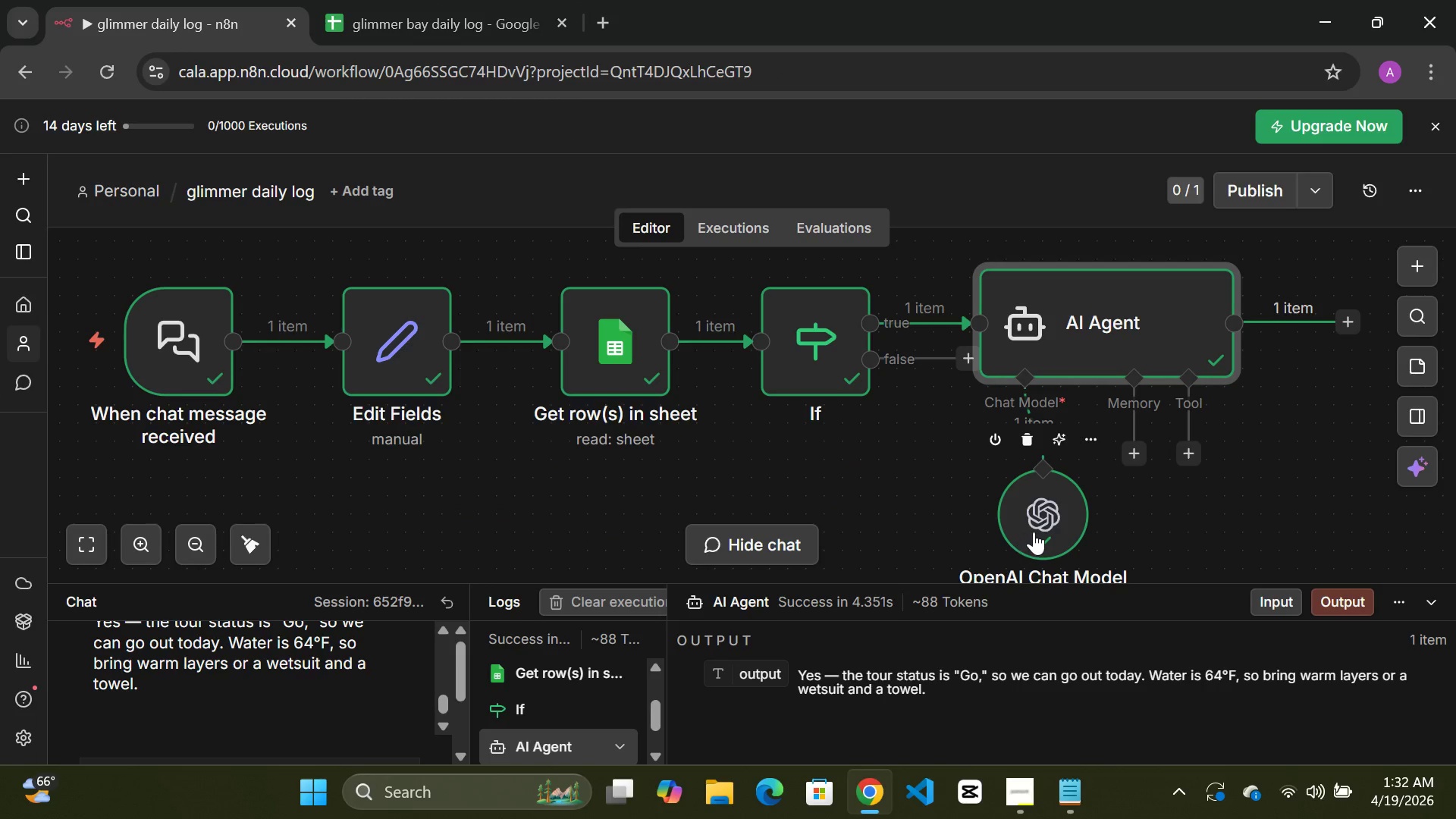 
double_click([1035, 532])
 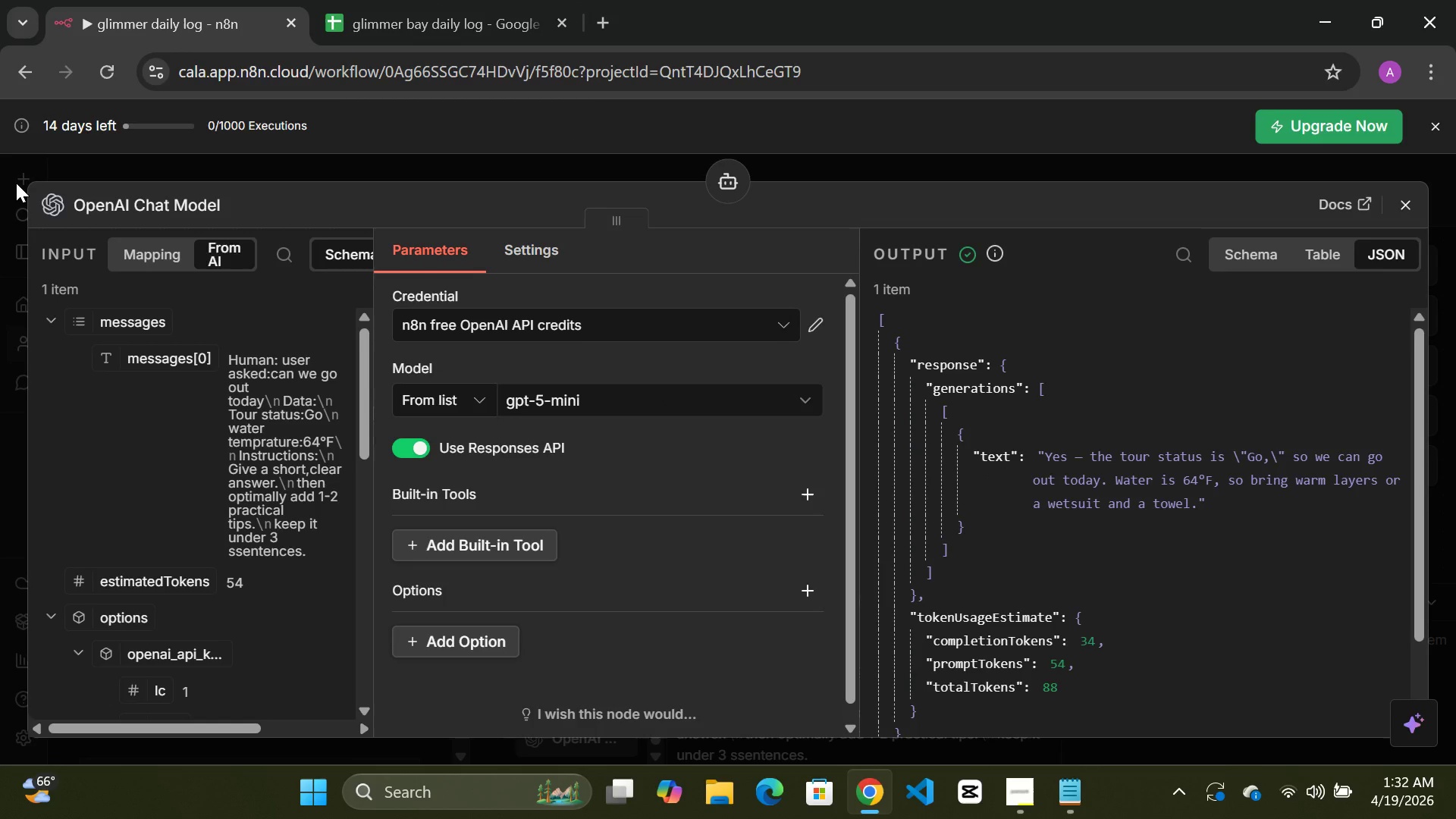 
wait(6.11)
 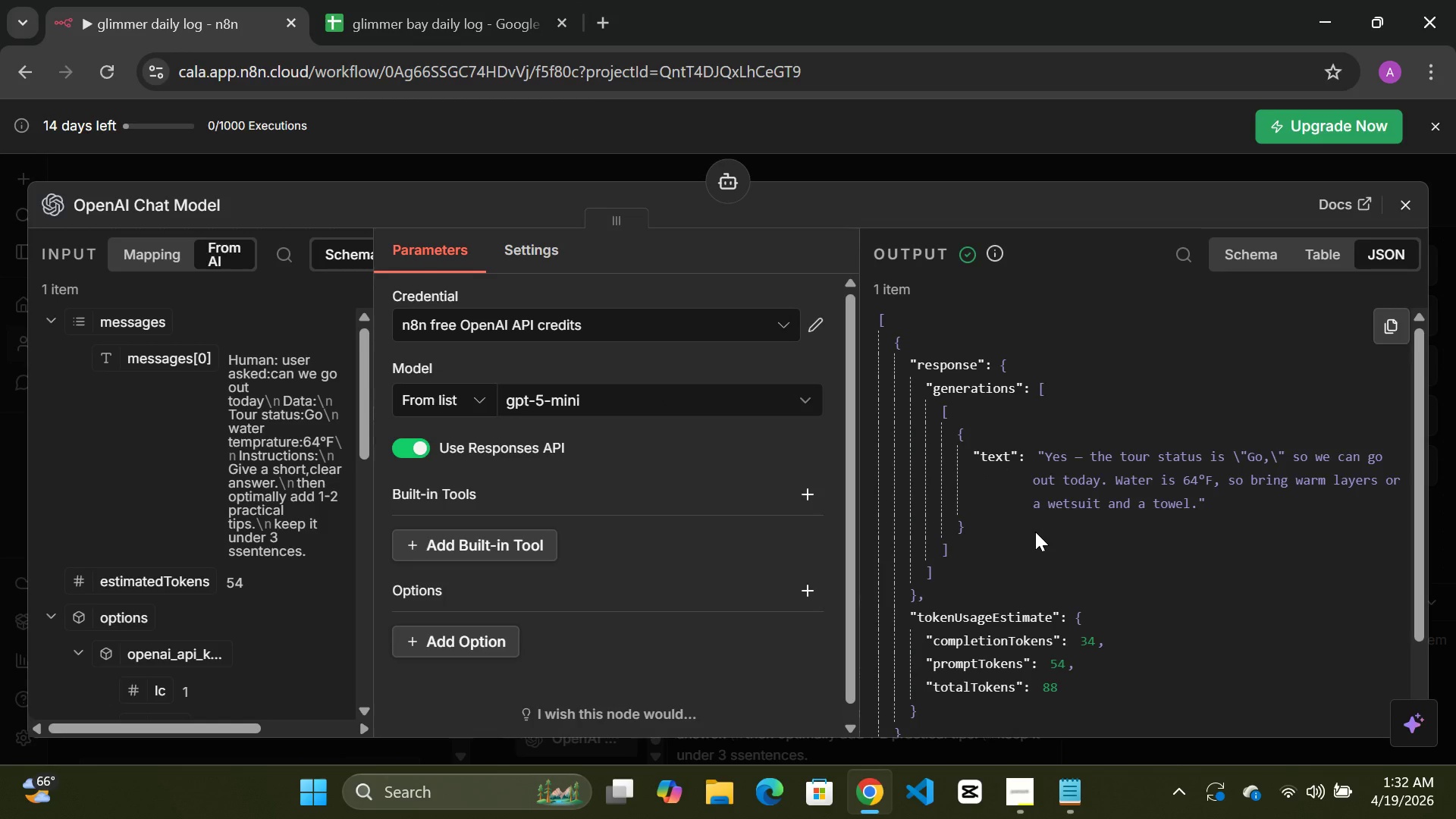 
hold_key(key=MetaLeft, duration=1.51)
 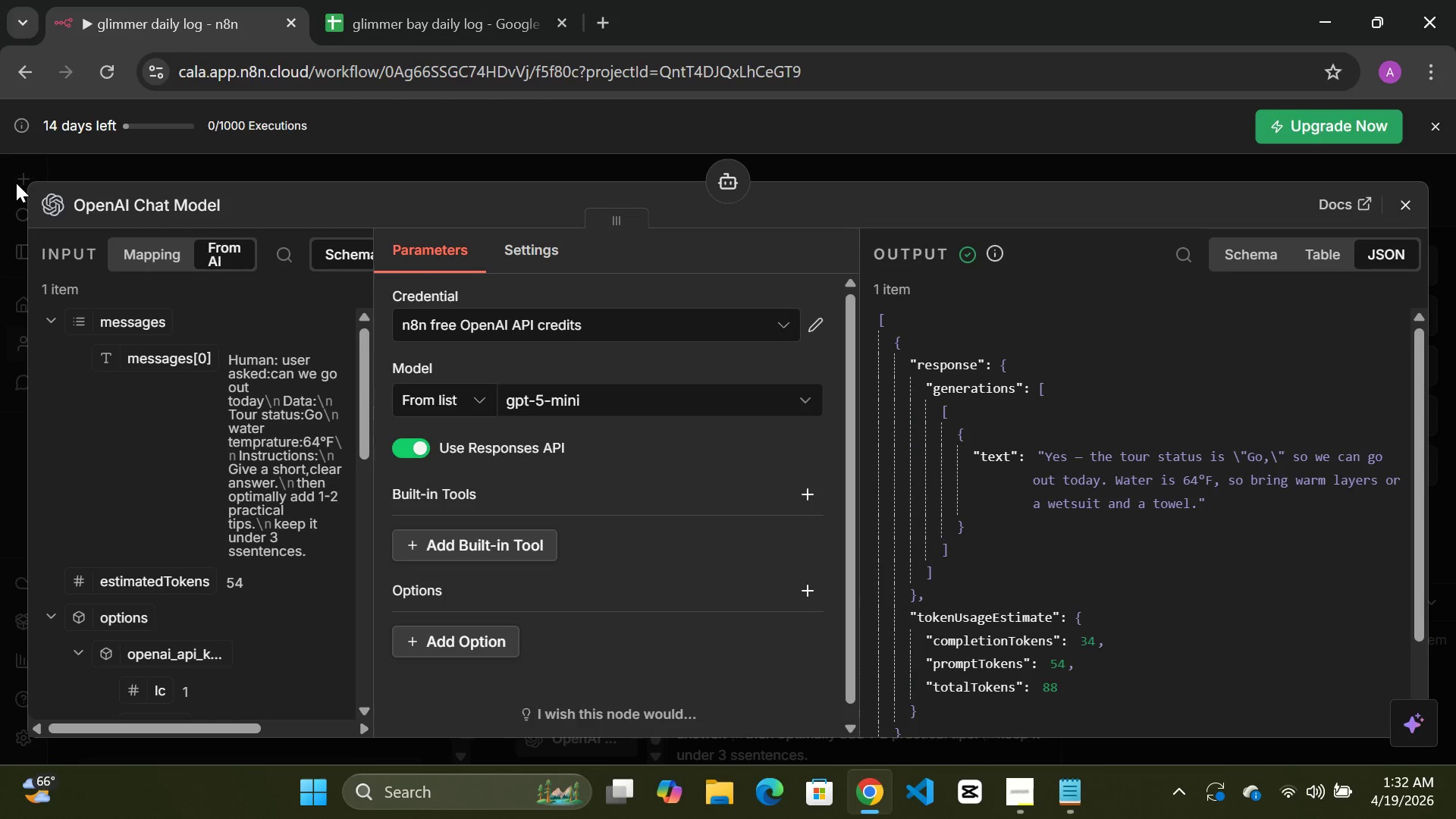 
key(Meta+Shift+S)
 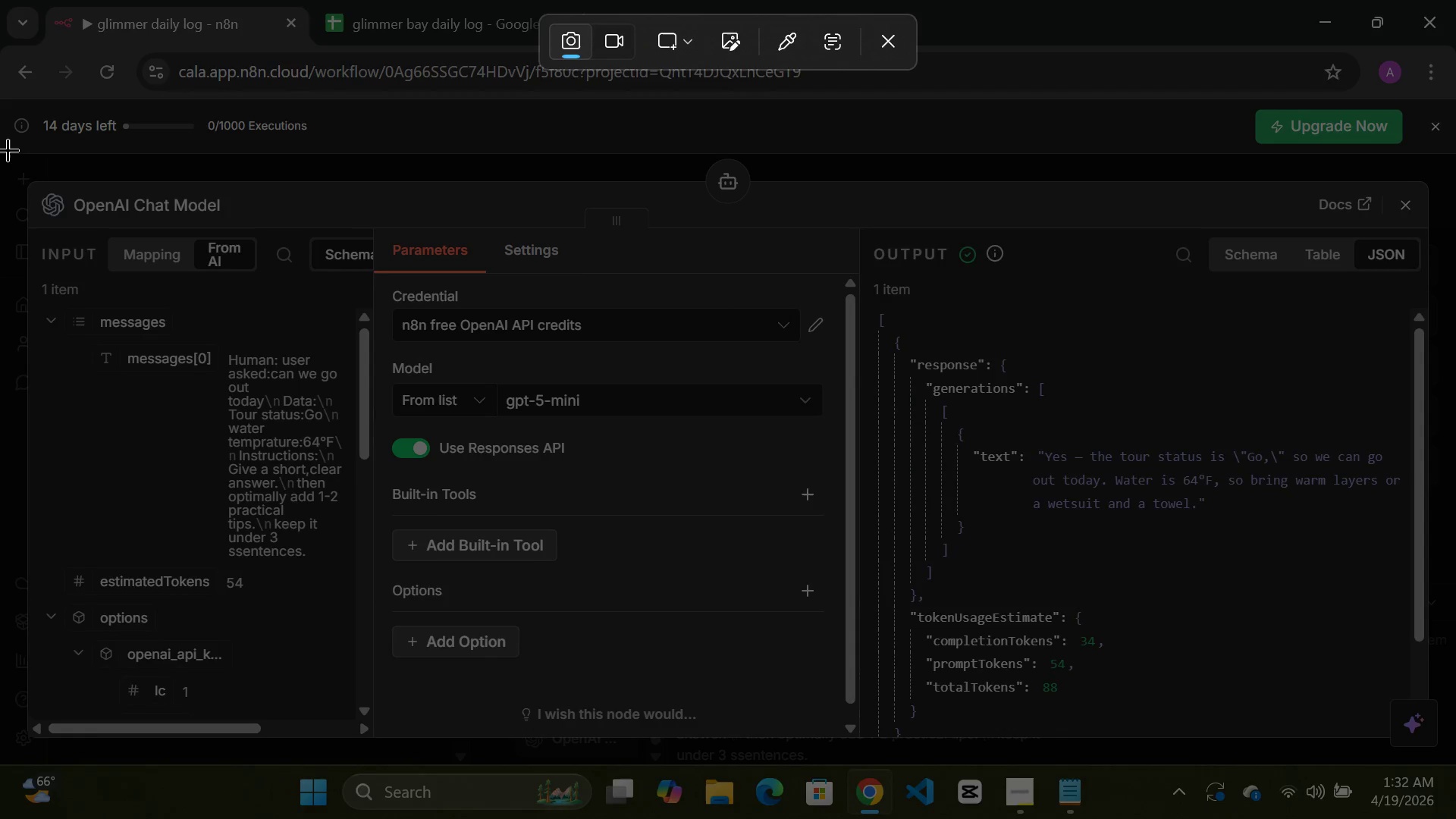 
left_click_drag(start_coordinate=[8, 149], to_coordinate=[1438, 747])
 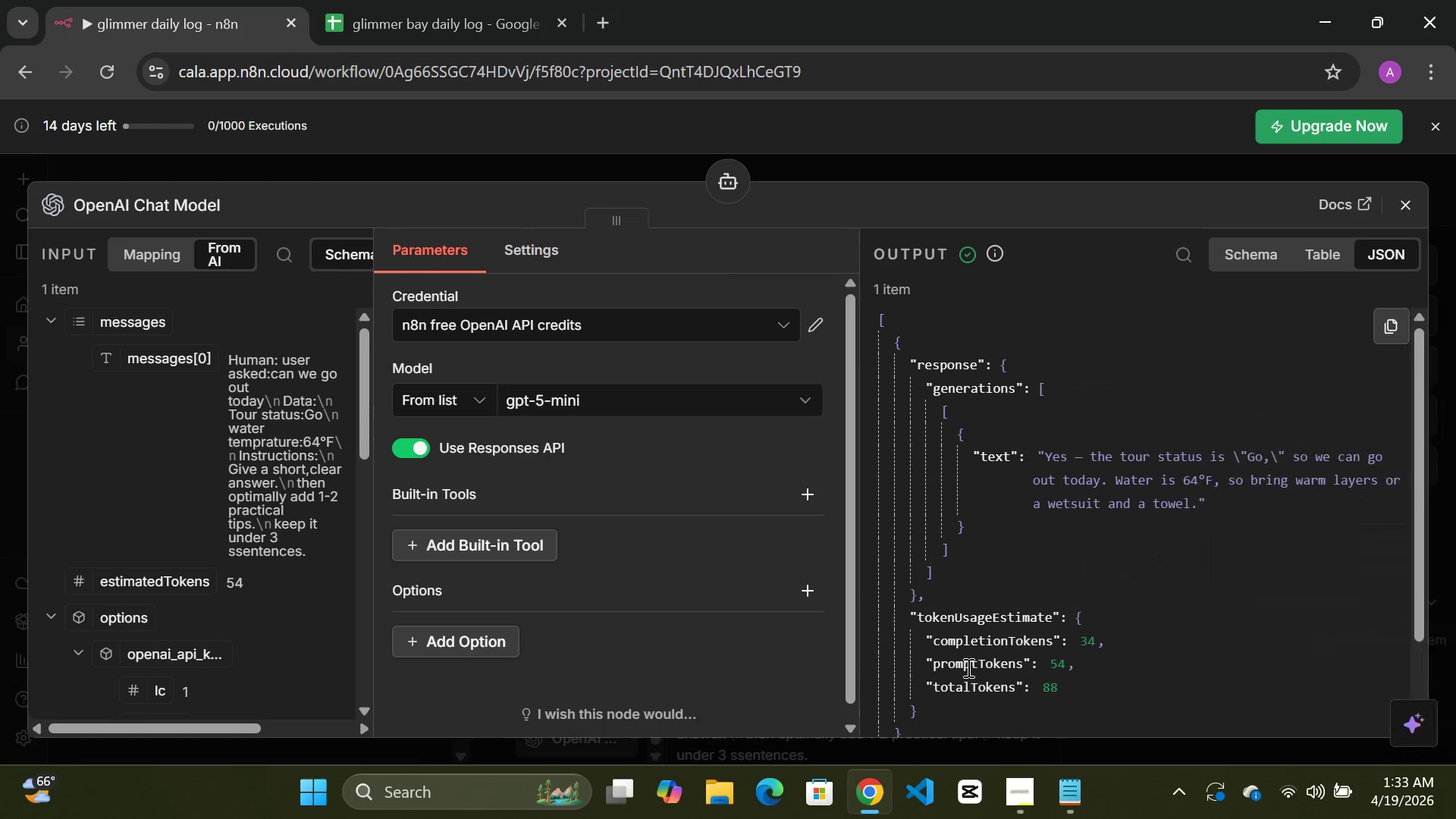 
wait(14.78)
 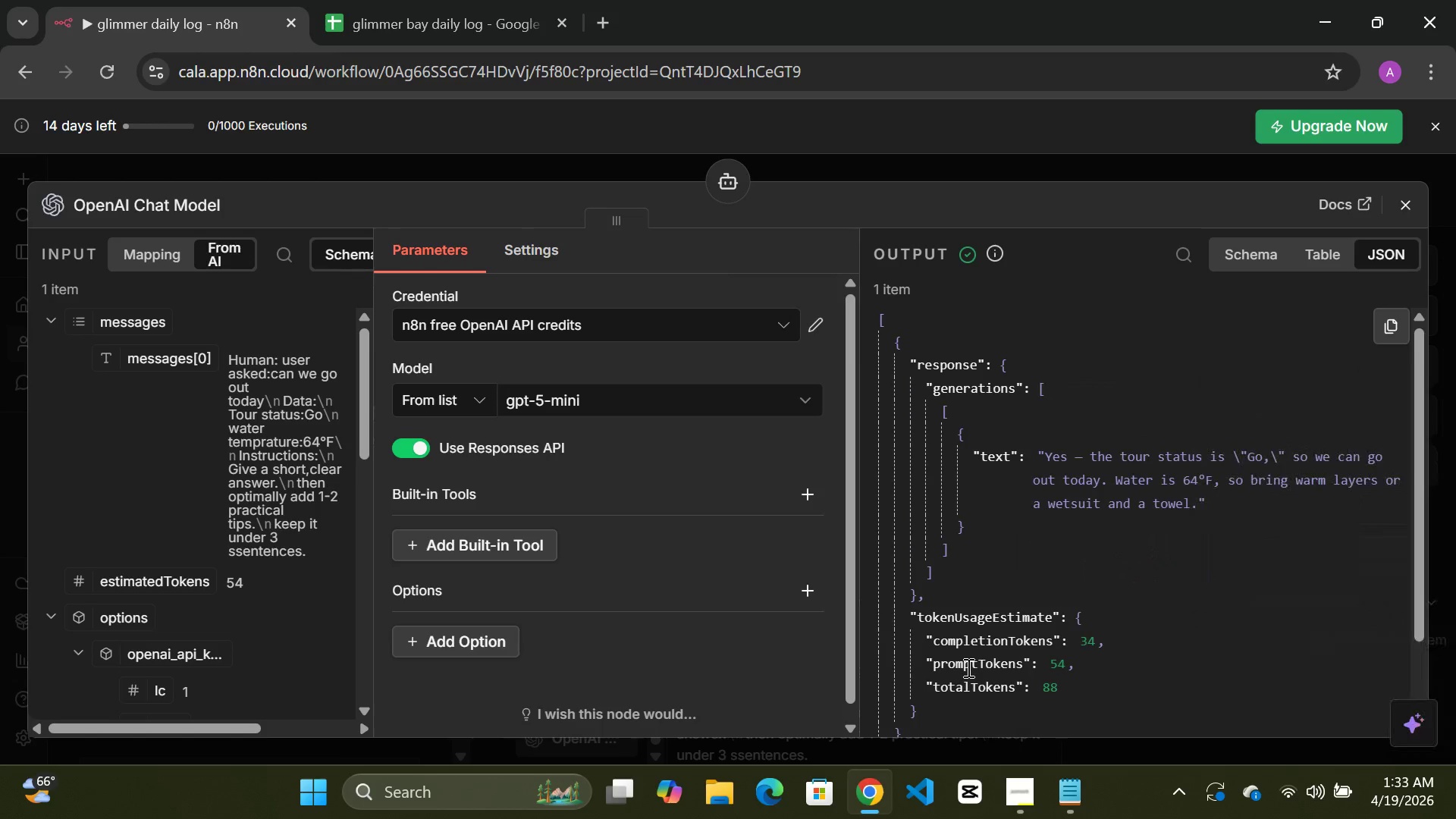 
left_click([1020, 805])